 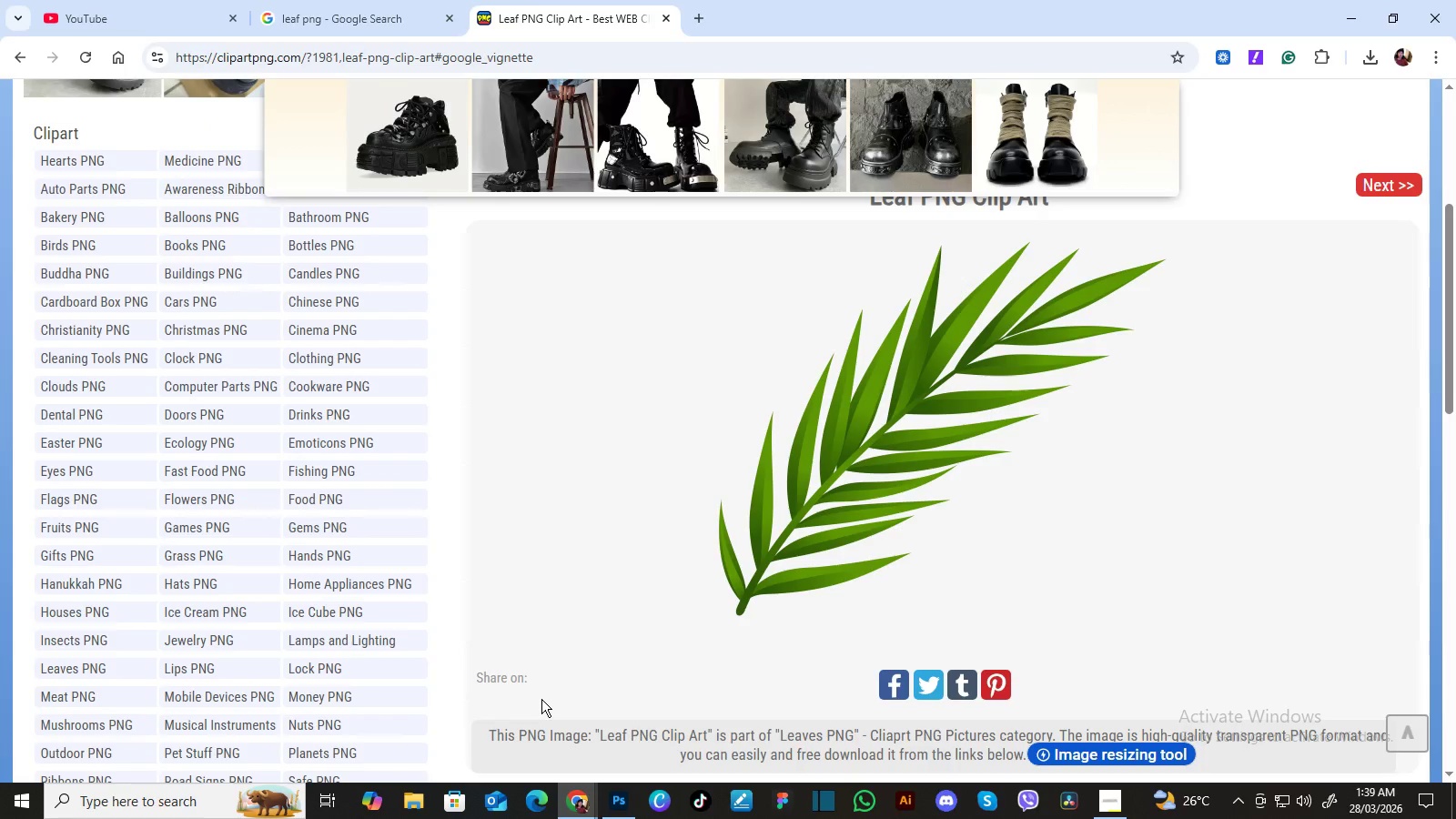 
scroll: coordinate [597, 445], scroll_direction: up, amount: 3.0
 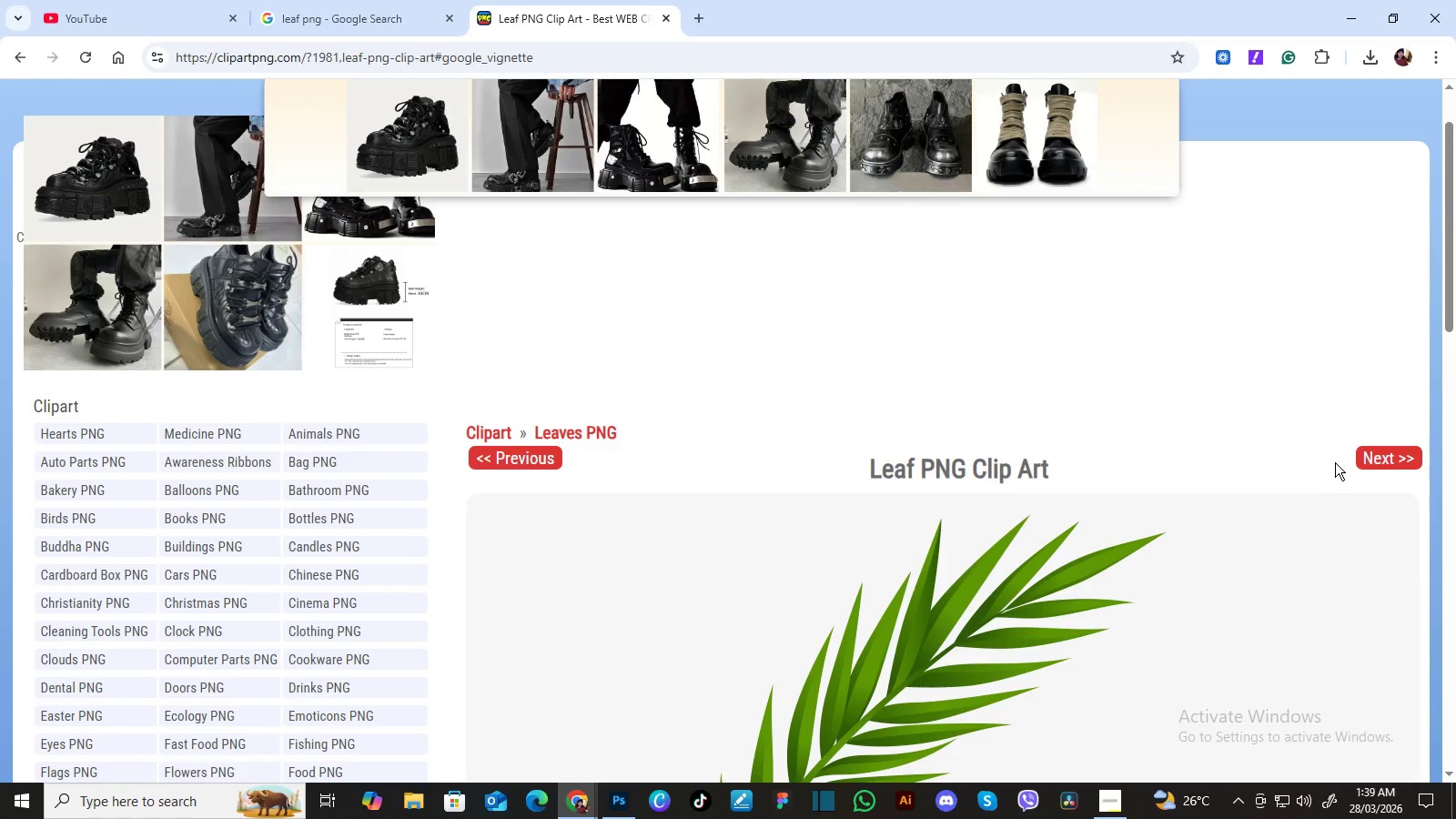 
left_click([1366, 462])
 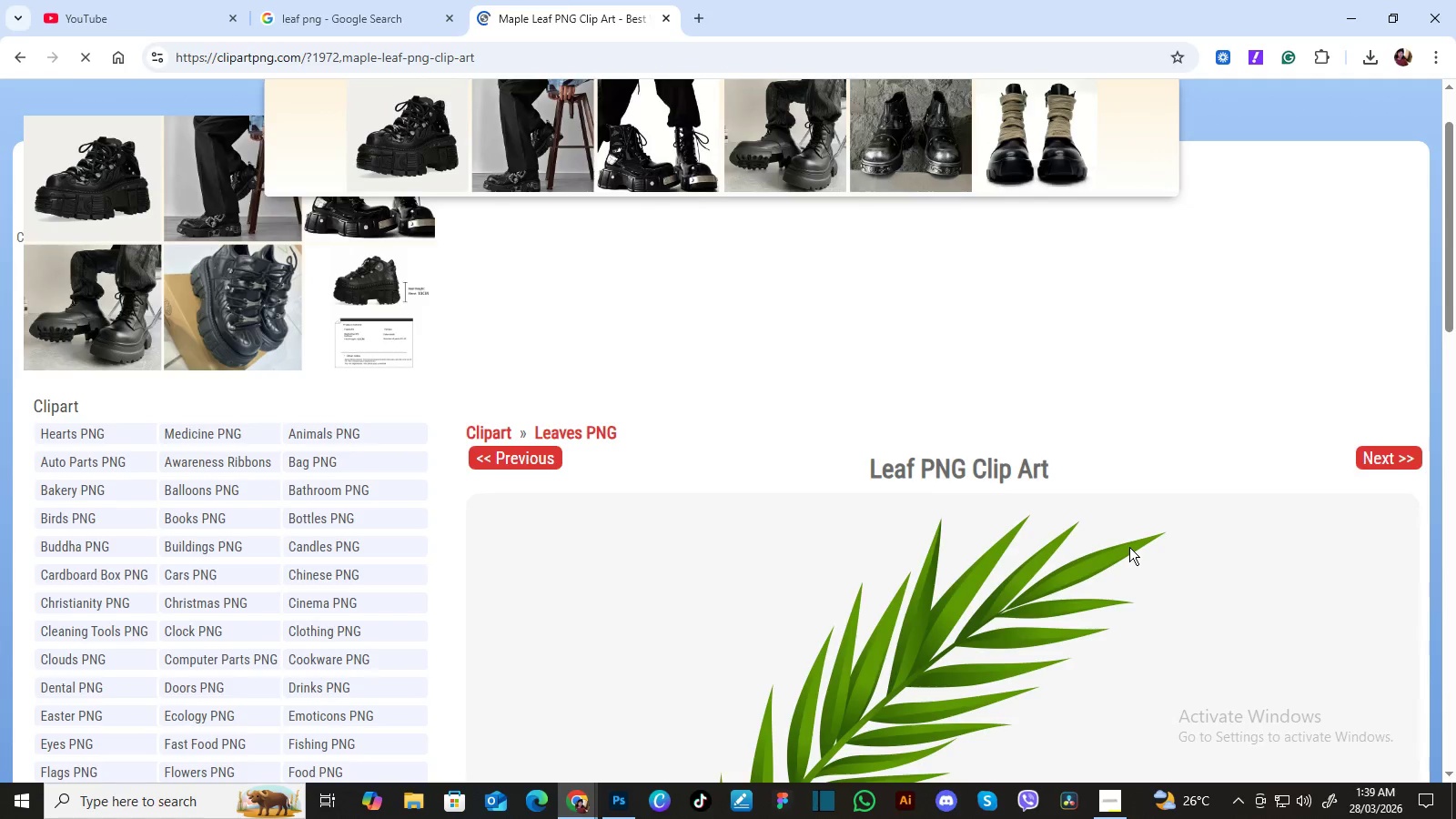 
scroll: coordinate [1129, 547], scroll_direction: down, amount: 2.0
 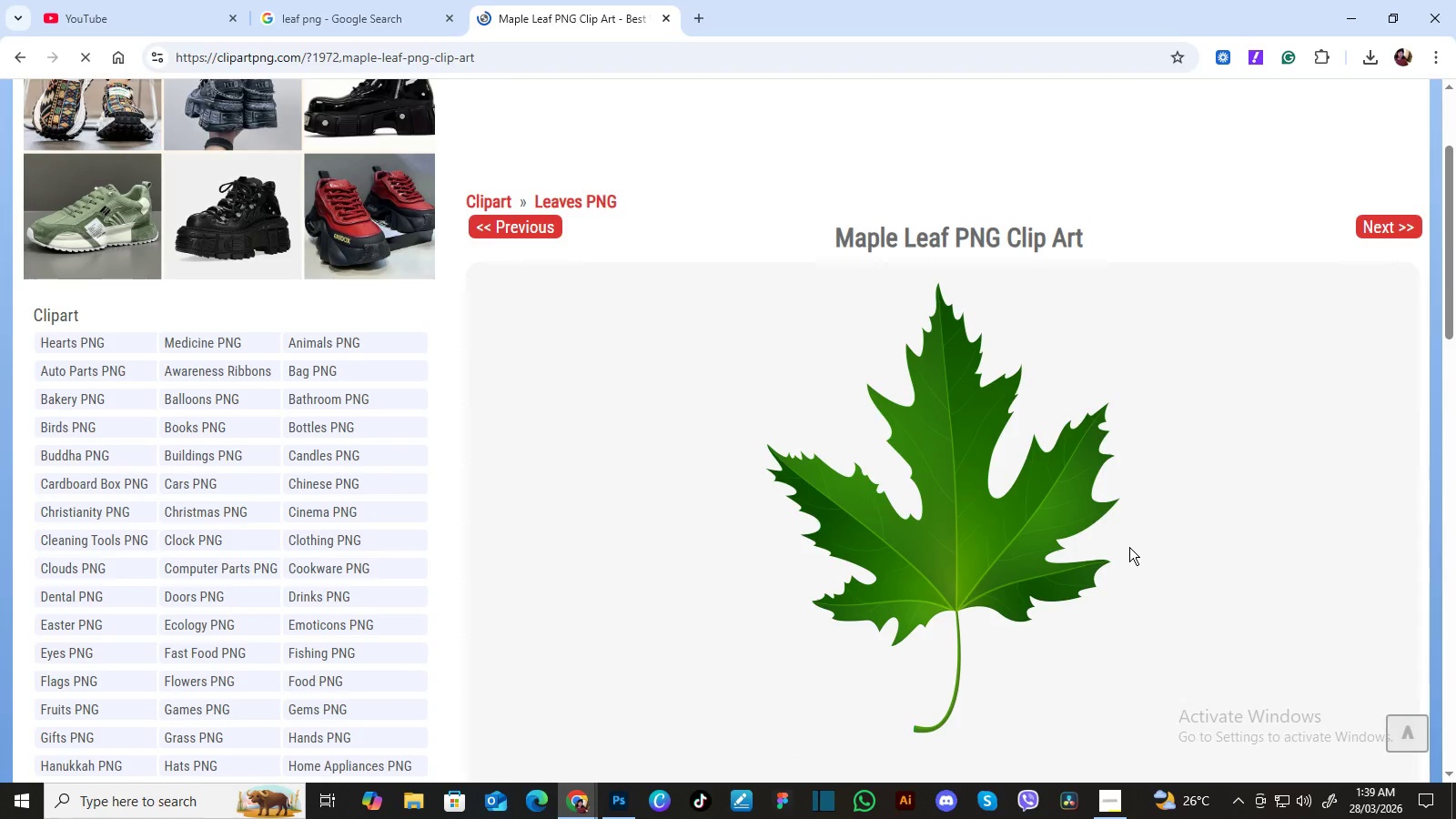 
scroll: coordinate [1129, 547], scroll_direction: none, amount: 0.0
 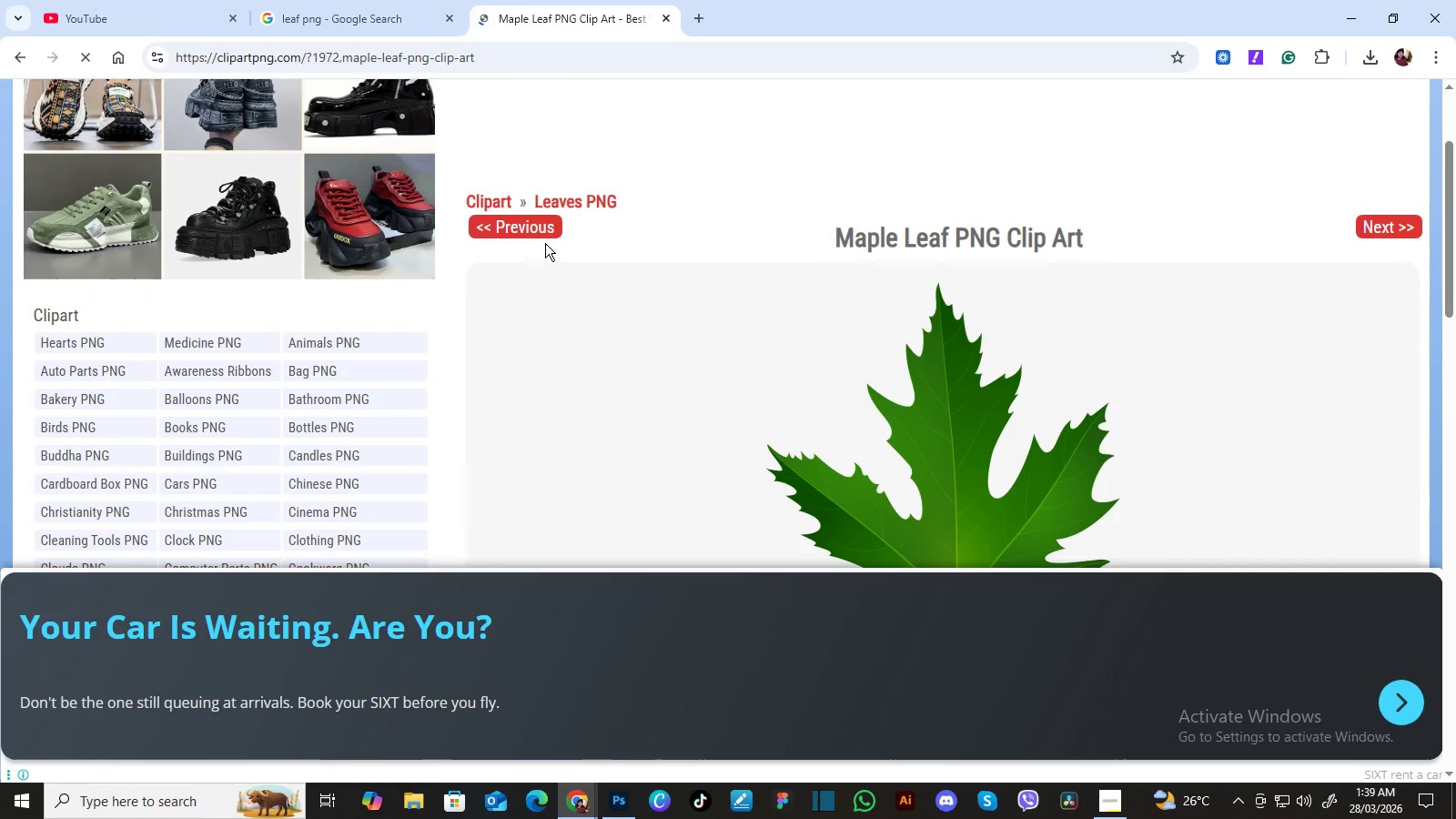 
left_click([543, 237])
 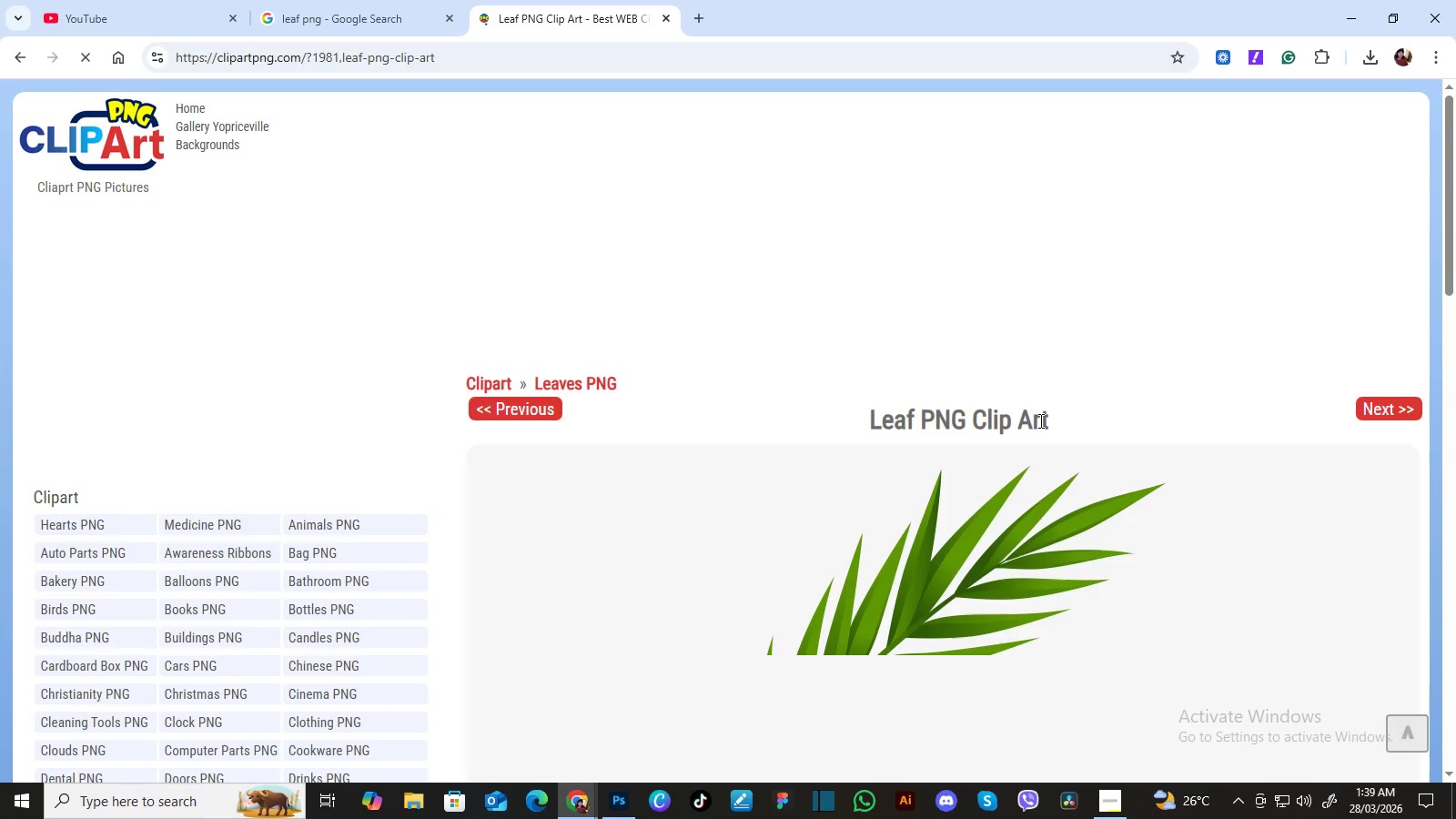 
scroll: coordinate [1039, 420], scroll_direction: down, amount: 2.0
 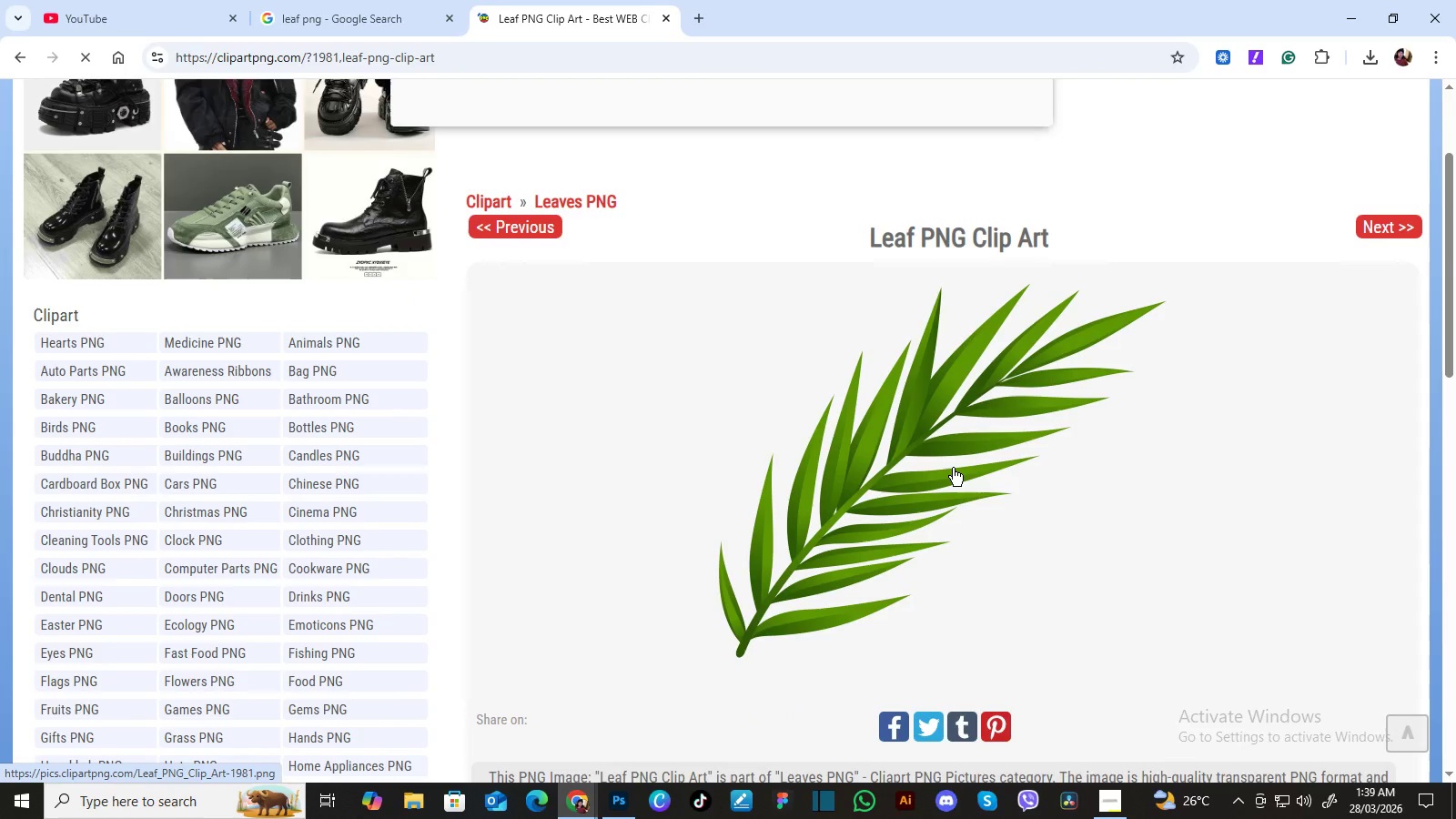 
left_click([953, 468])
 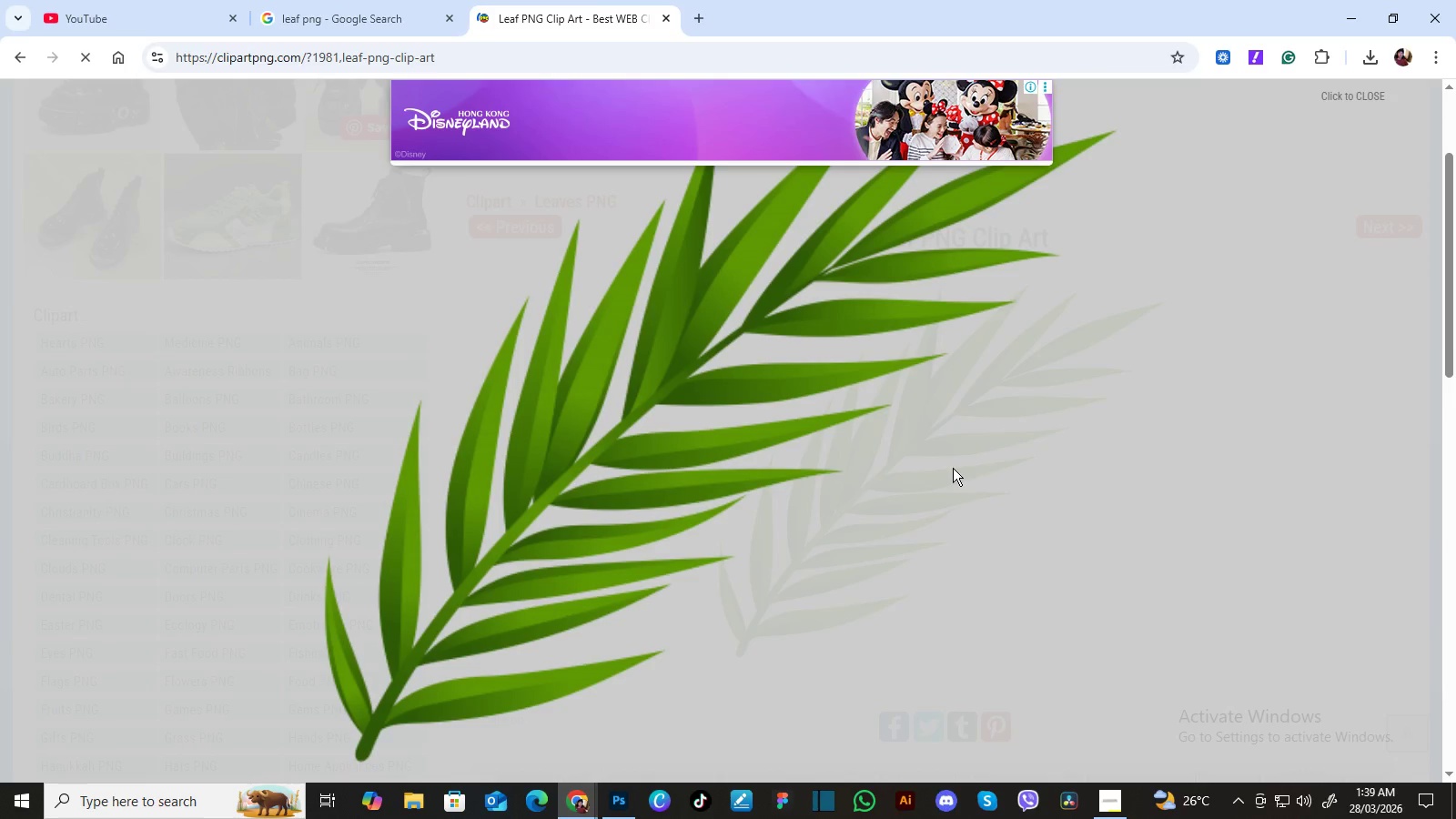 
right_click([874, 420])
 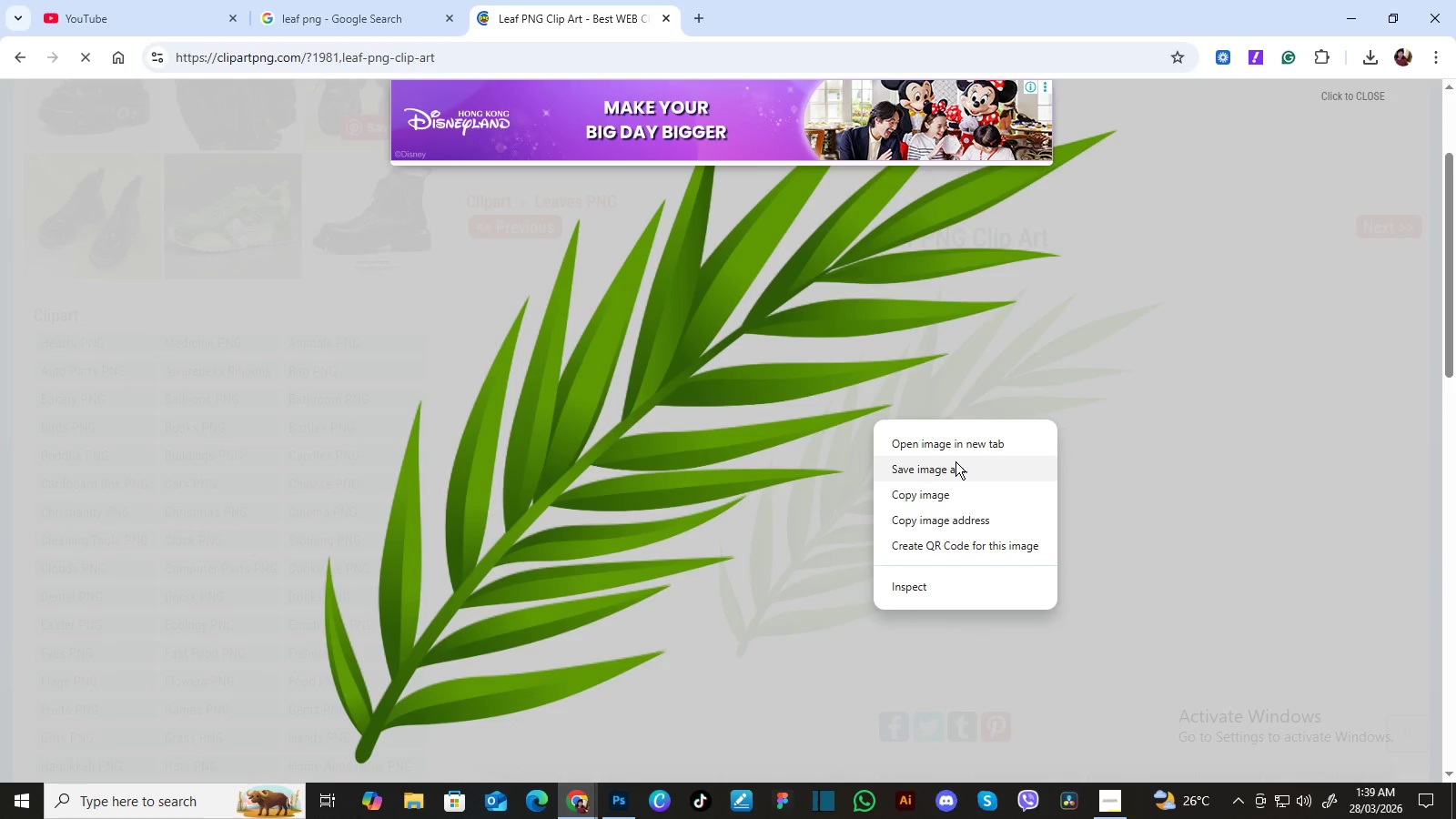 
left_click([956, 461])
 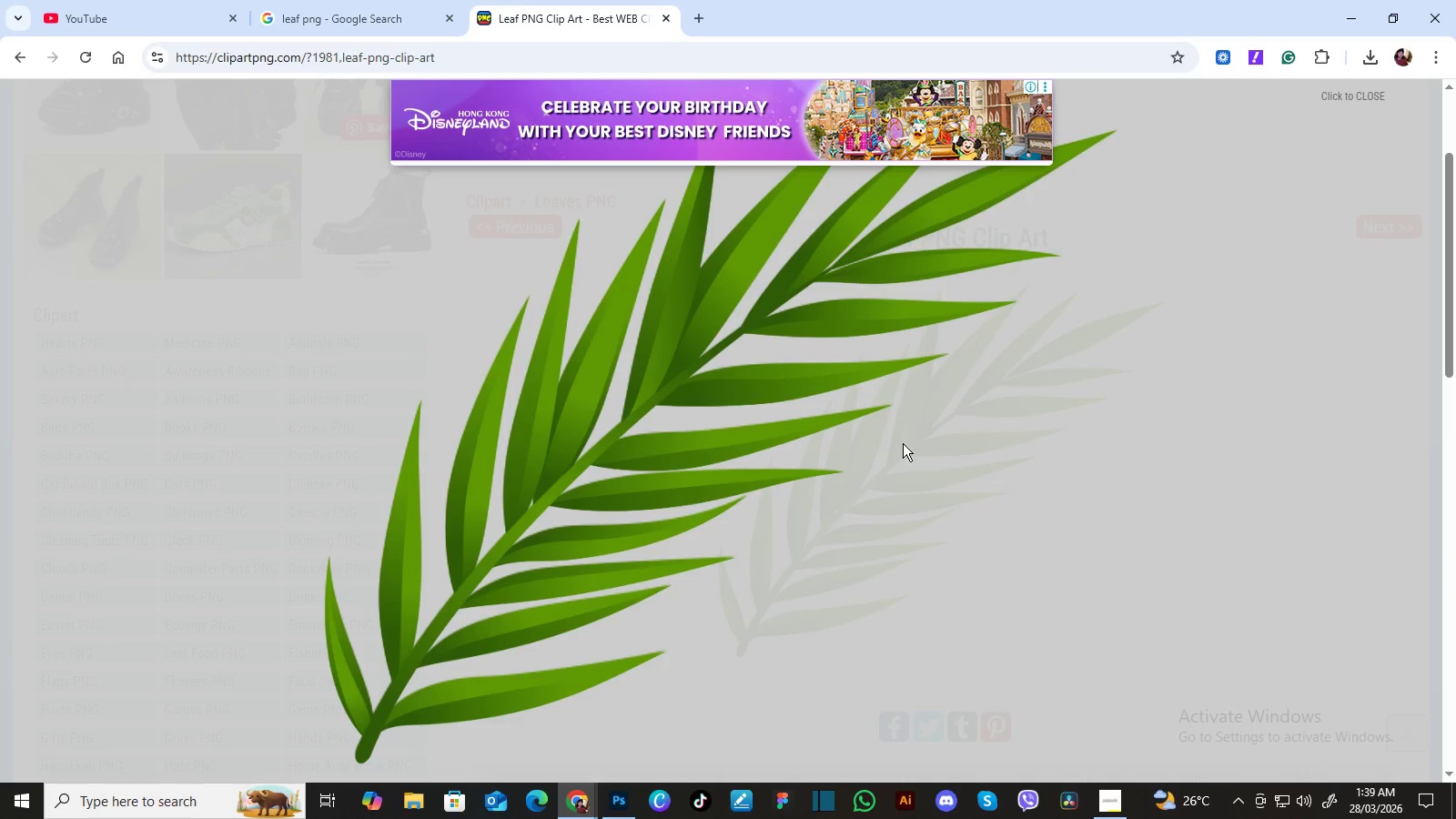 
scroll: coordinate [880, 438], scroll_direction: down, amount: 3.0
 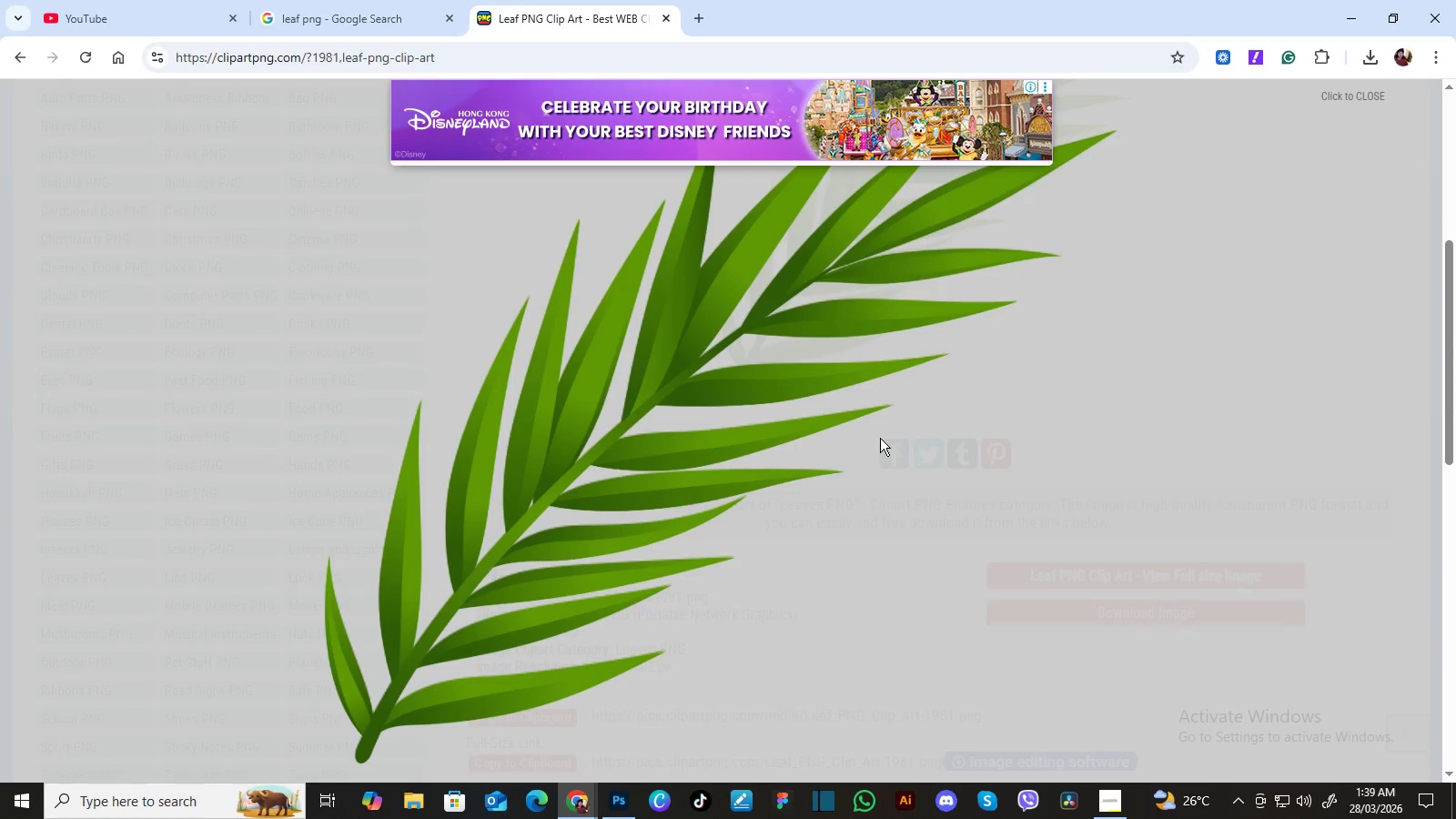 
scroll: coordinate [880, 438], scroll_direction: up, amount: 2.0
 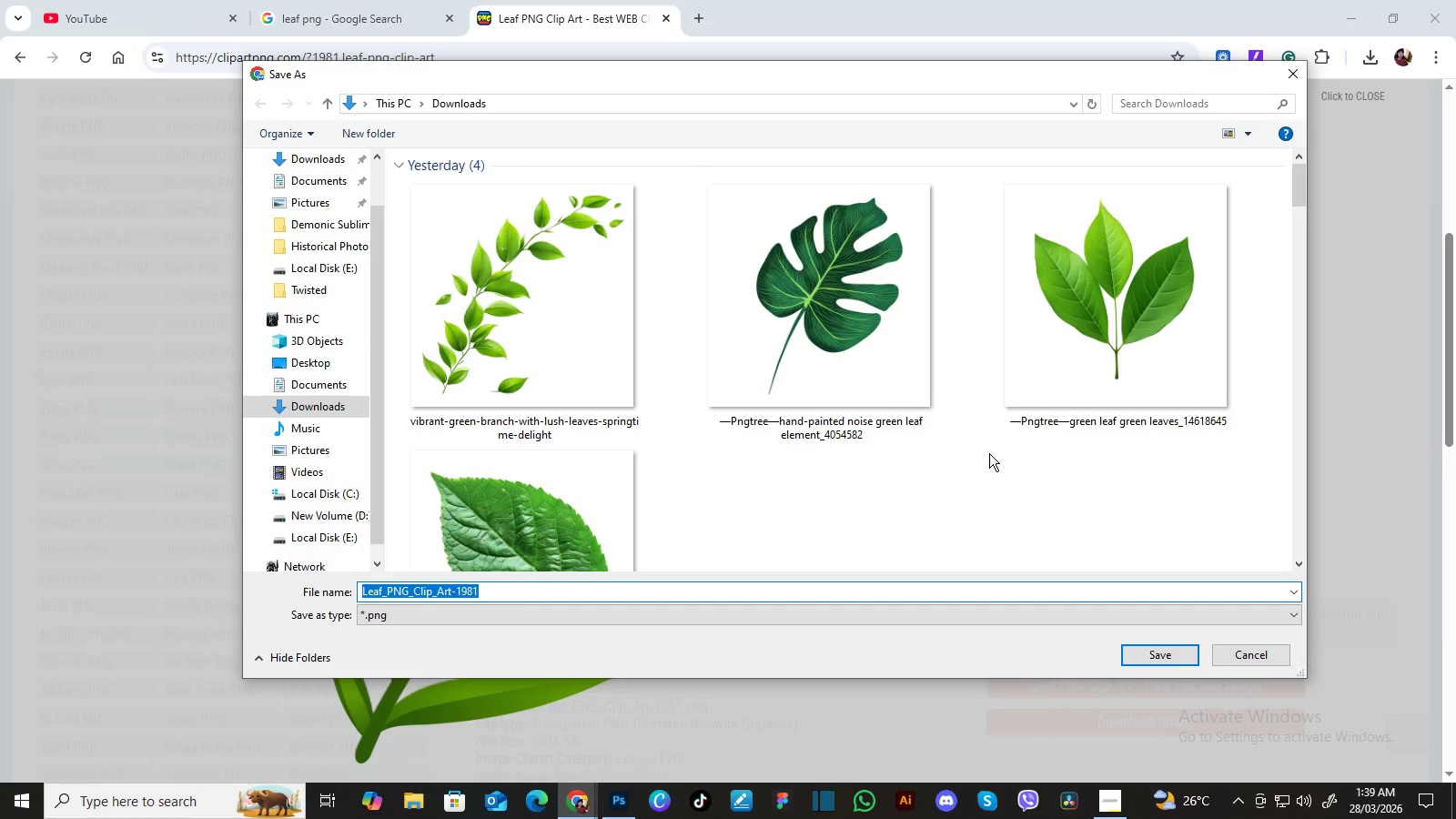 
wait(5.33)
 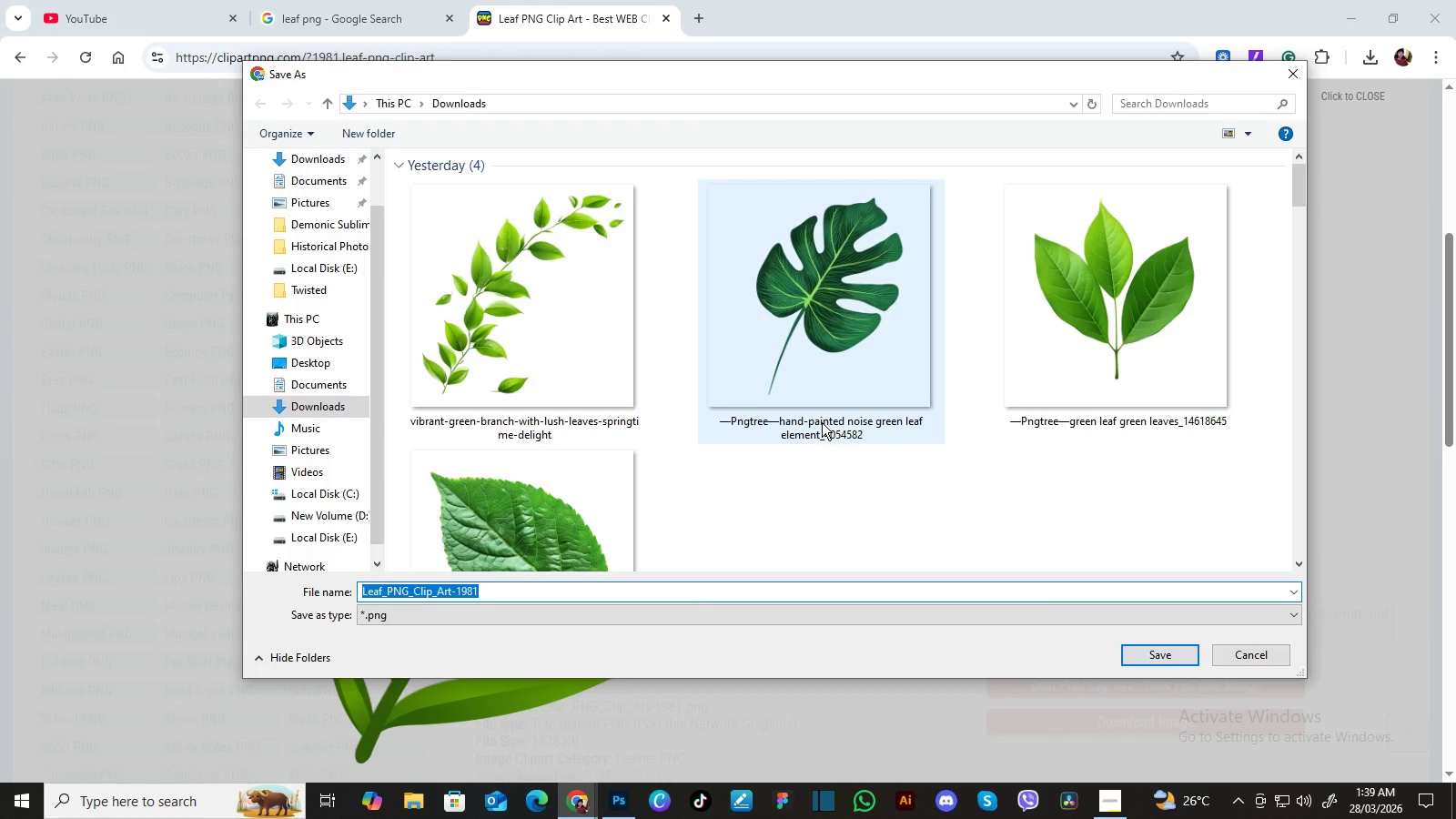 
left_click([1160, 656])
 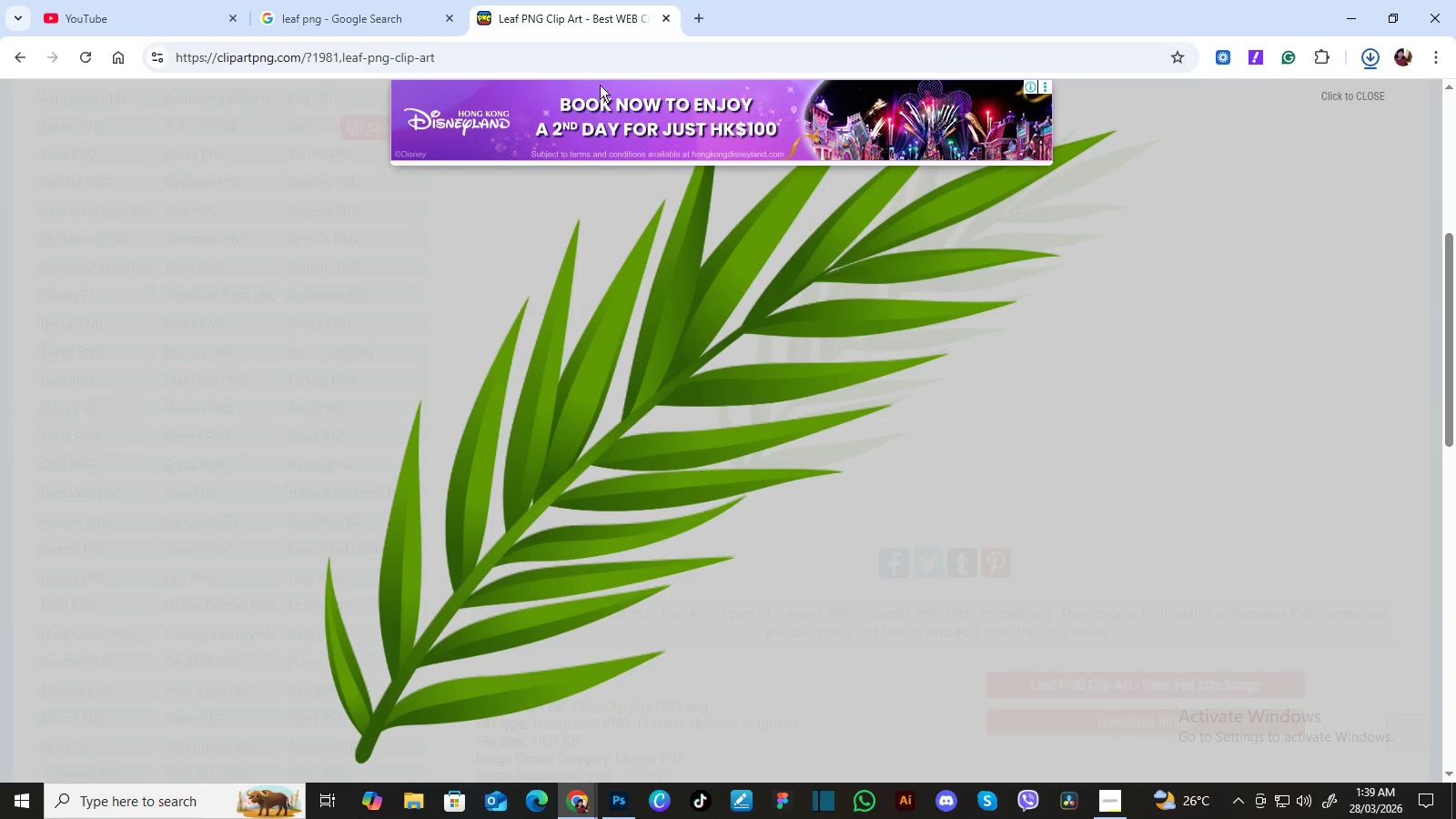 
wait(5.11)
 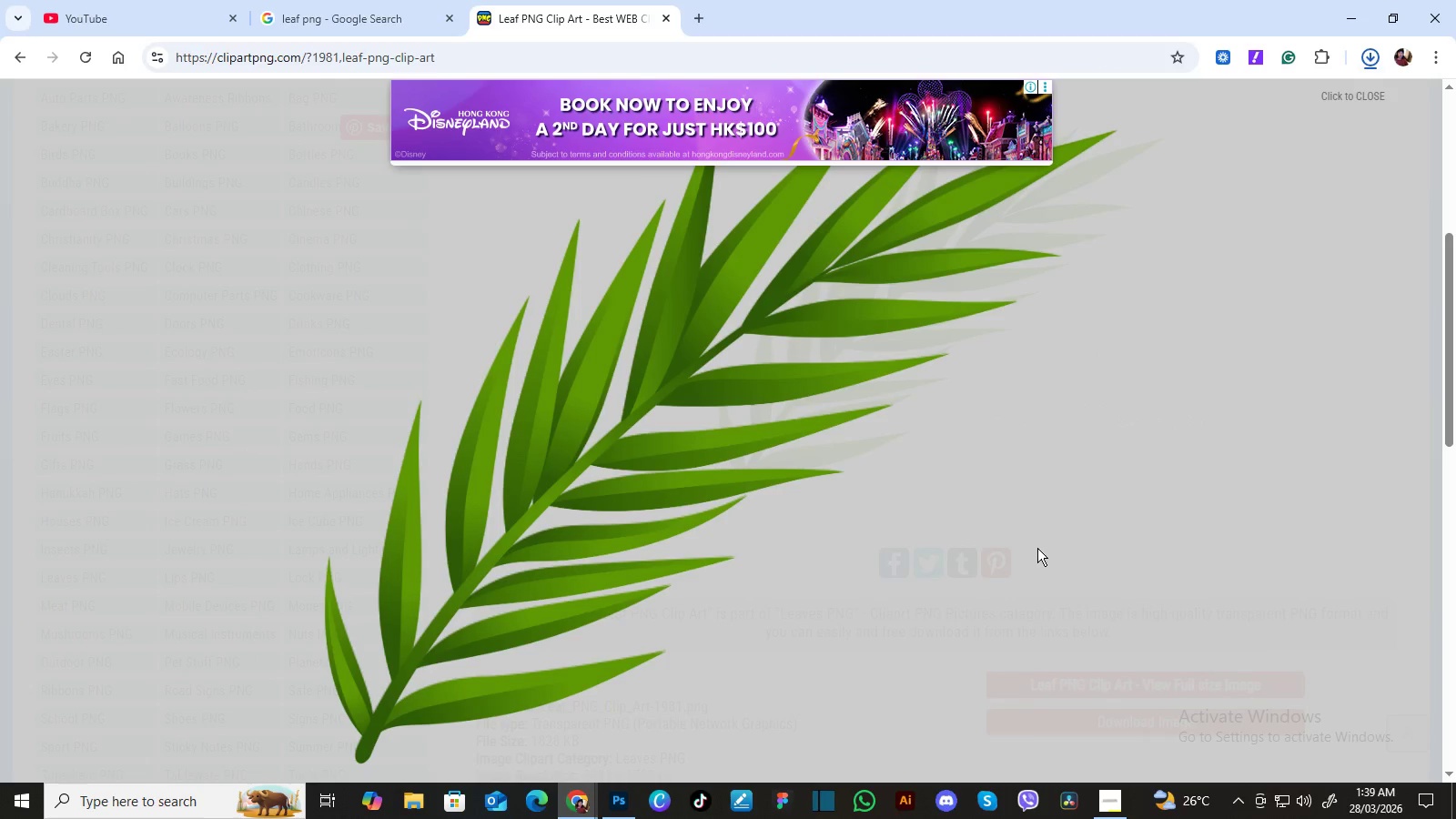 
left_click([666, 20])
 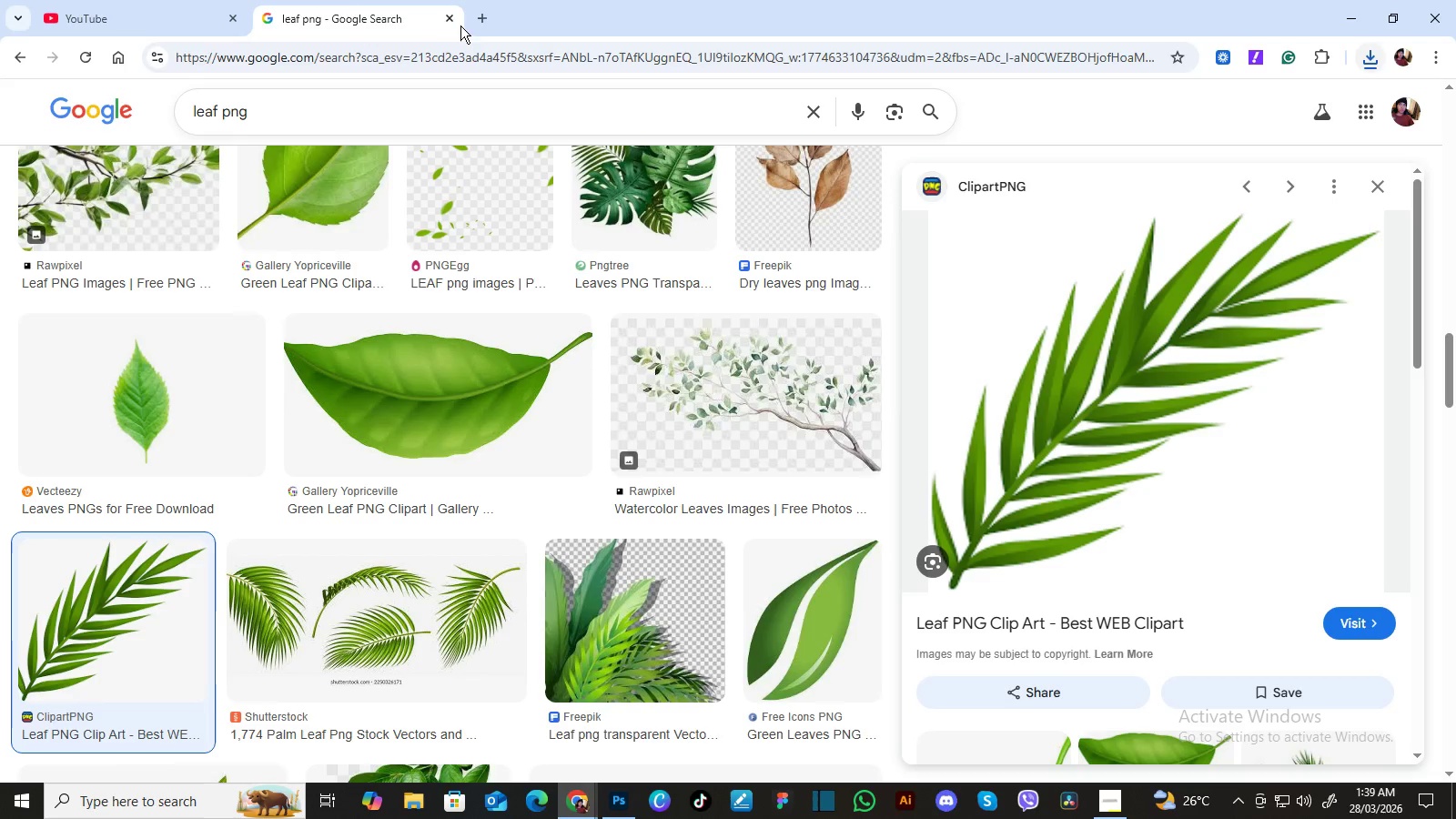 
left_click([453, 19])
 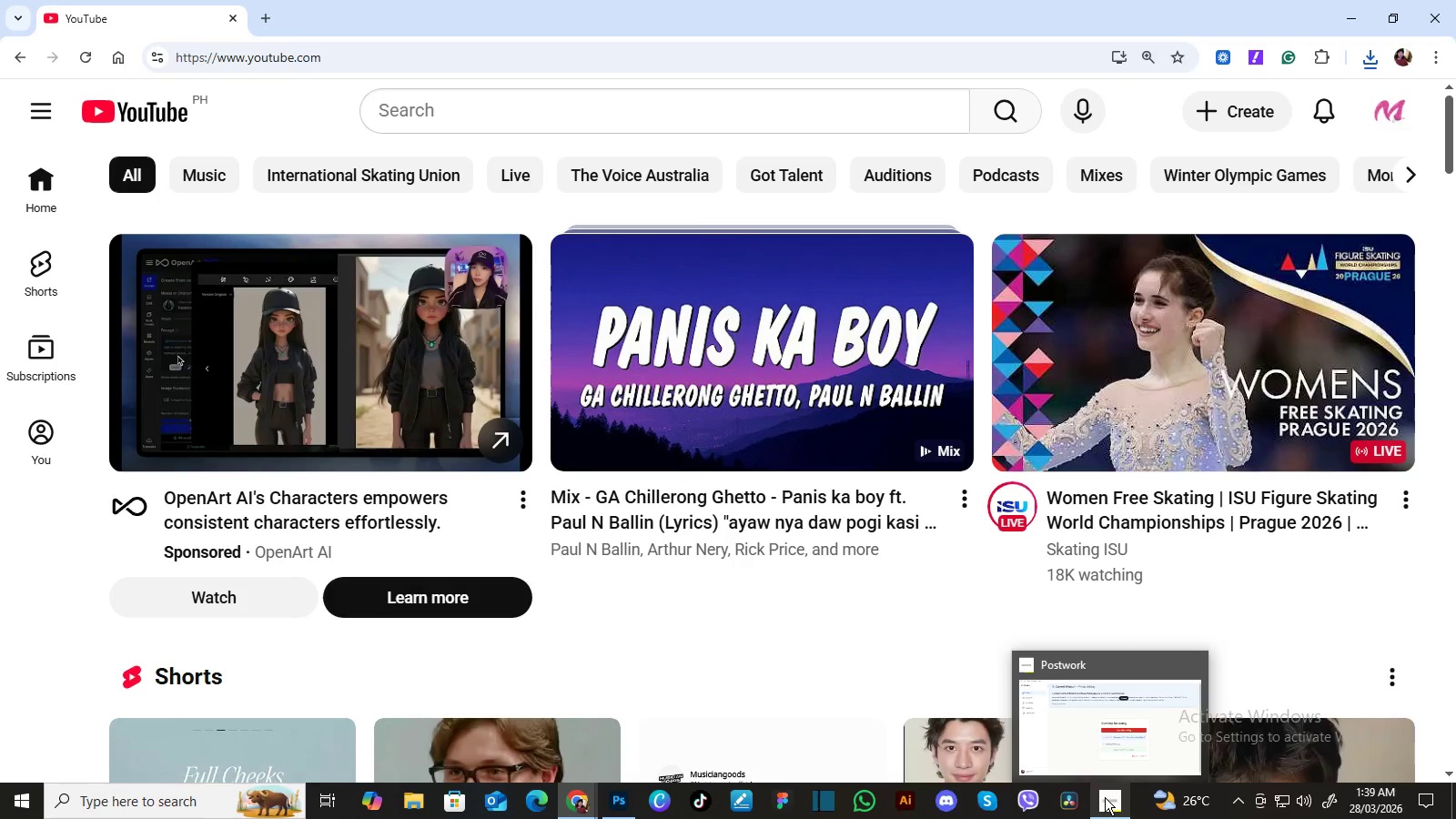 
left_click([1097, 796])